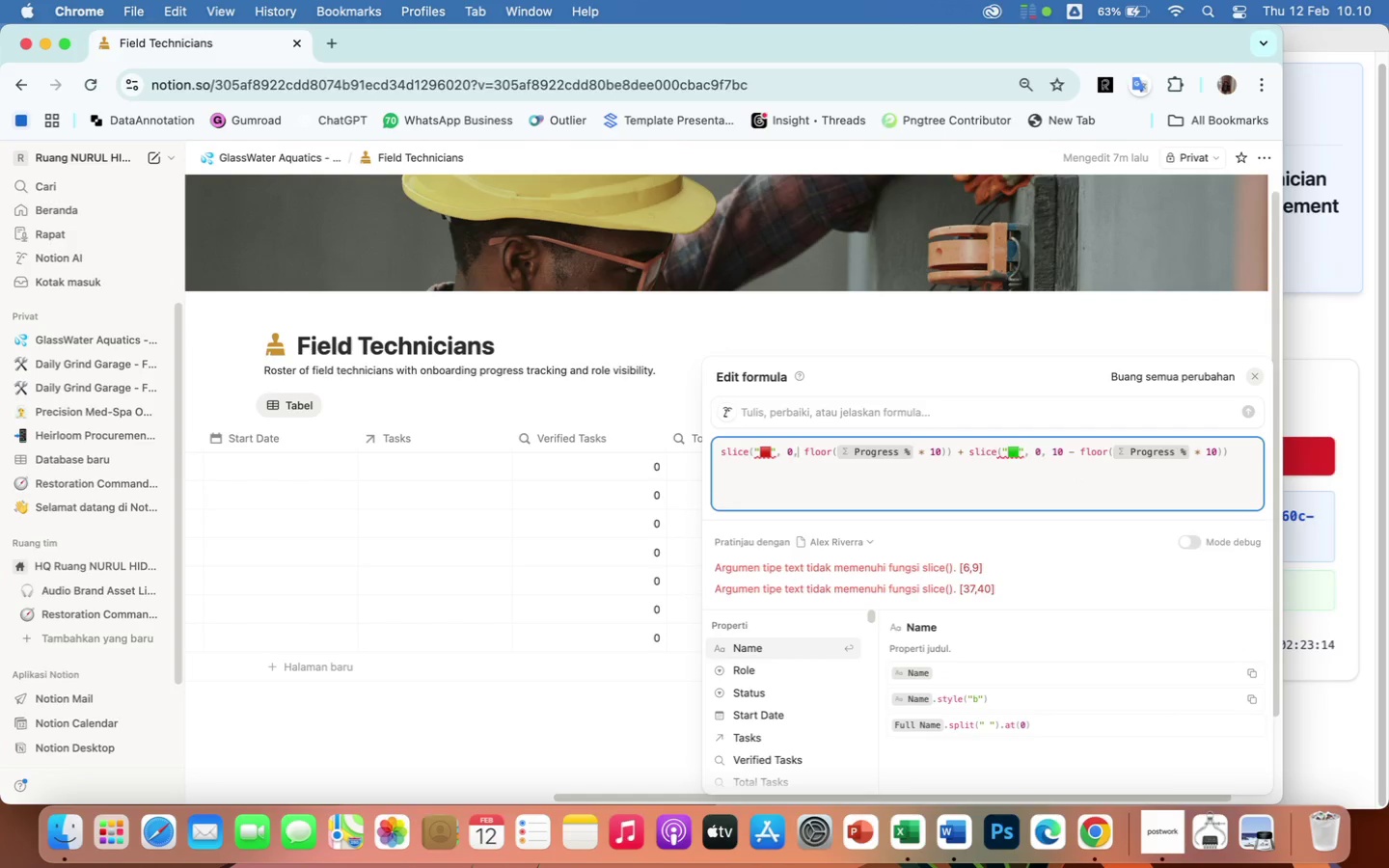 
key(ArrowLeft)
 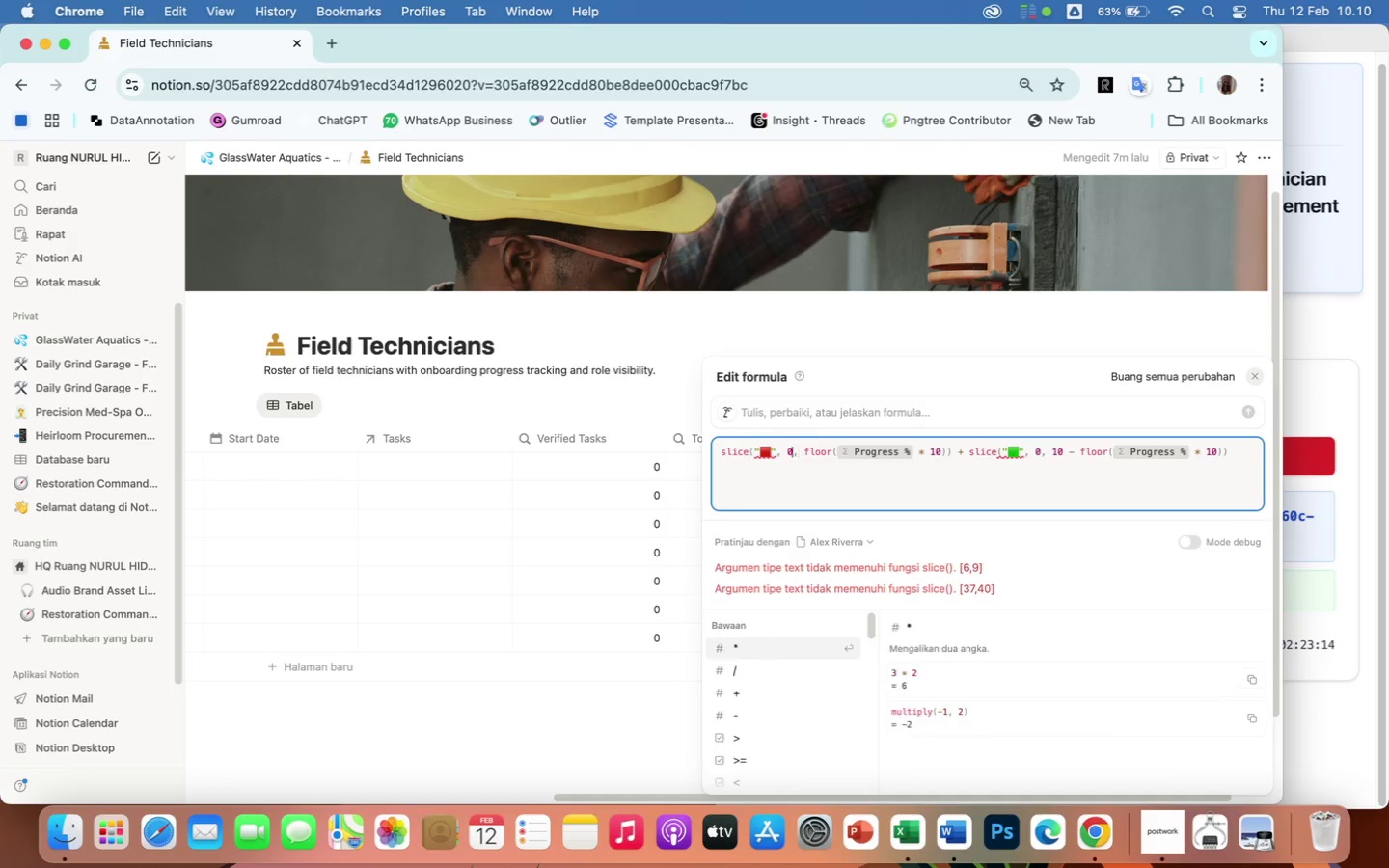 
key(ArrowLeft)
 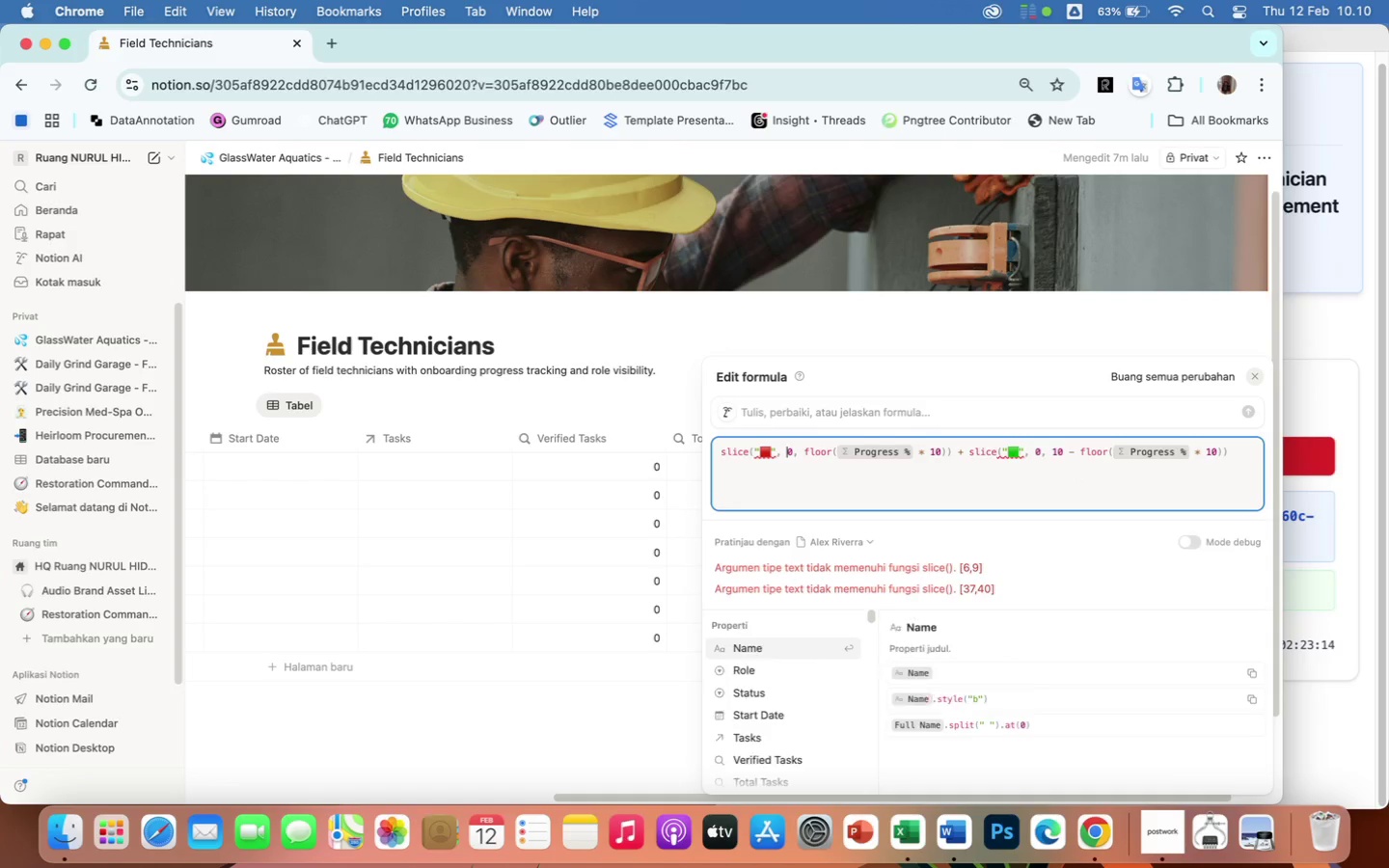 
key(ArrowLeft)
 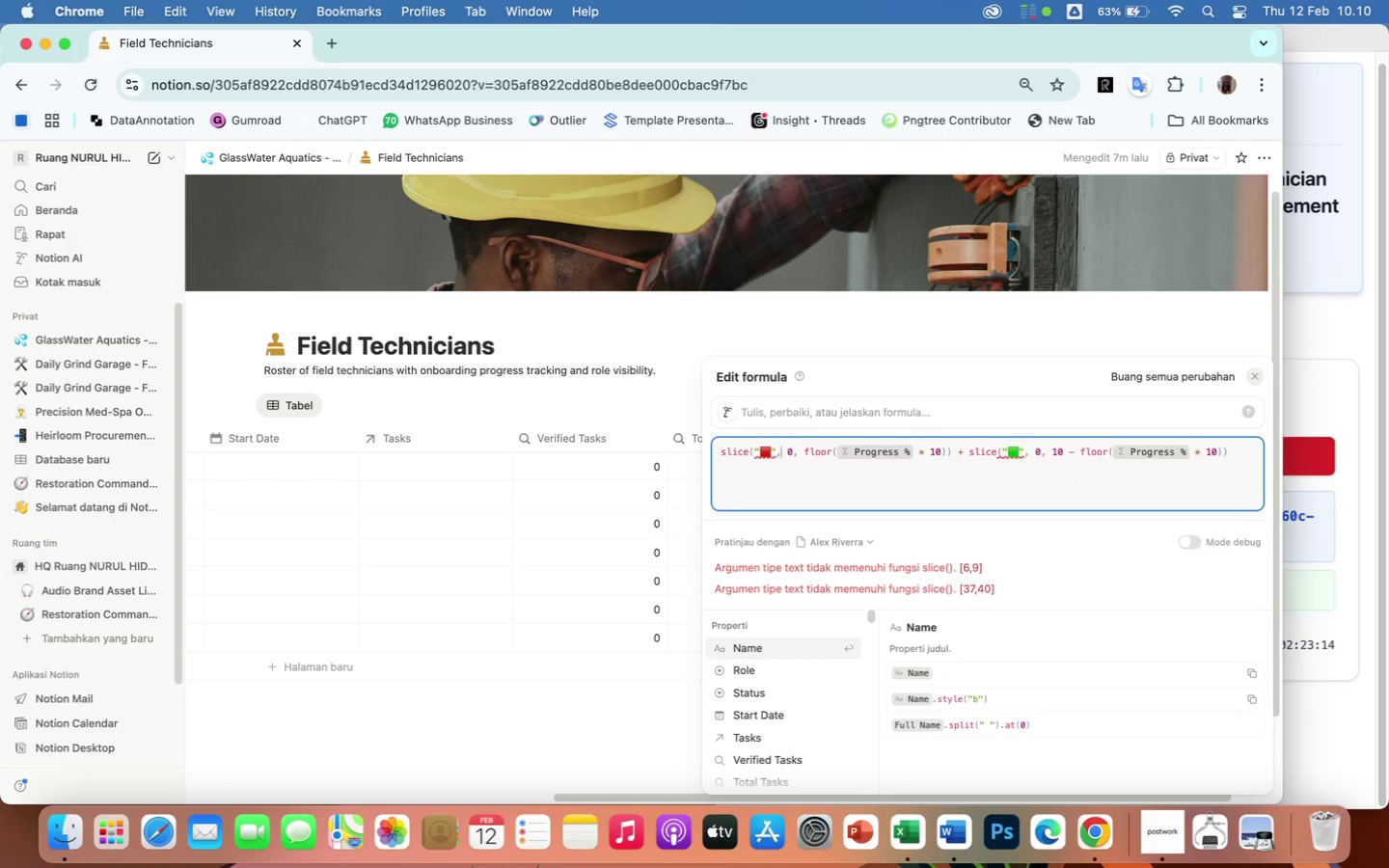 
key(ArrowLeft)
 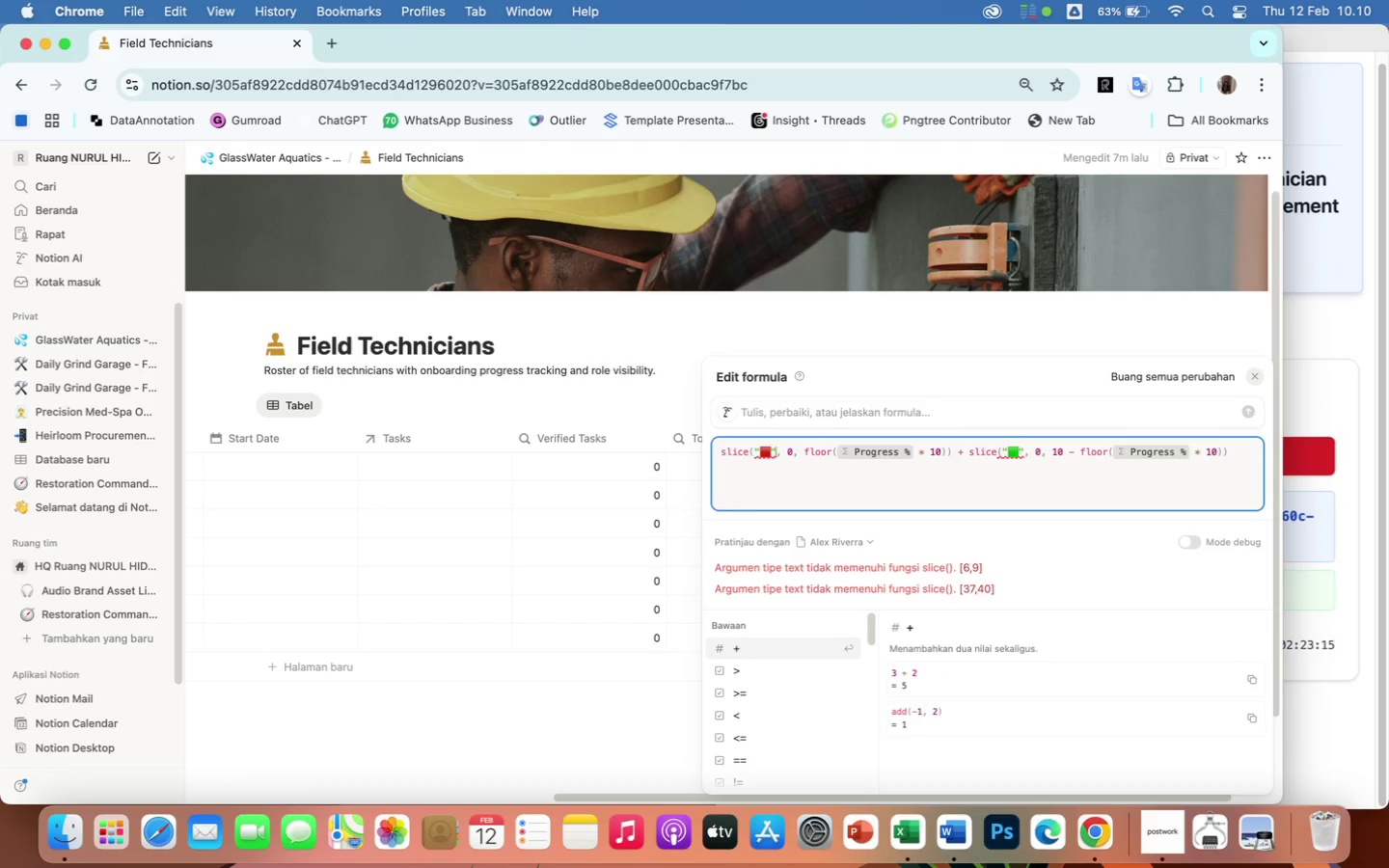 
key(ArrowLeft)
 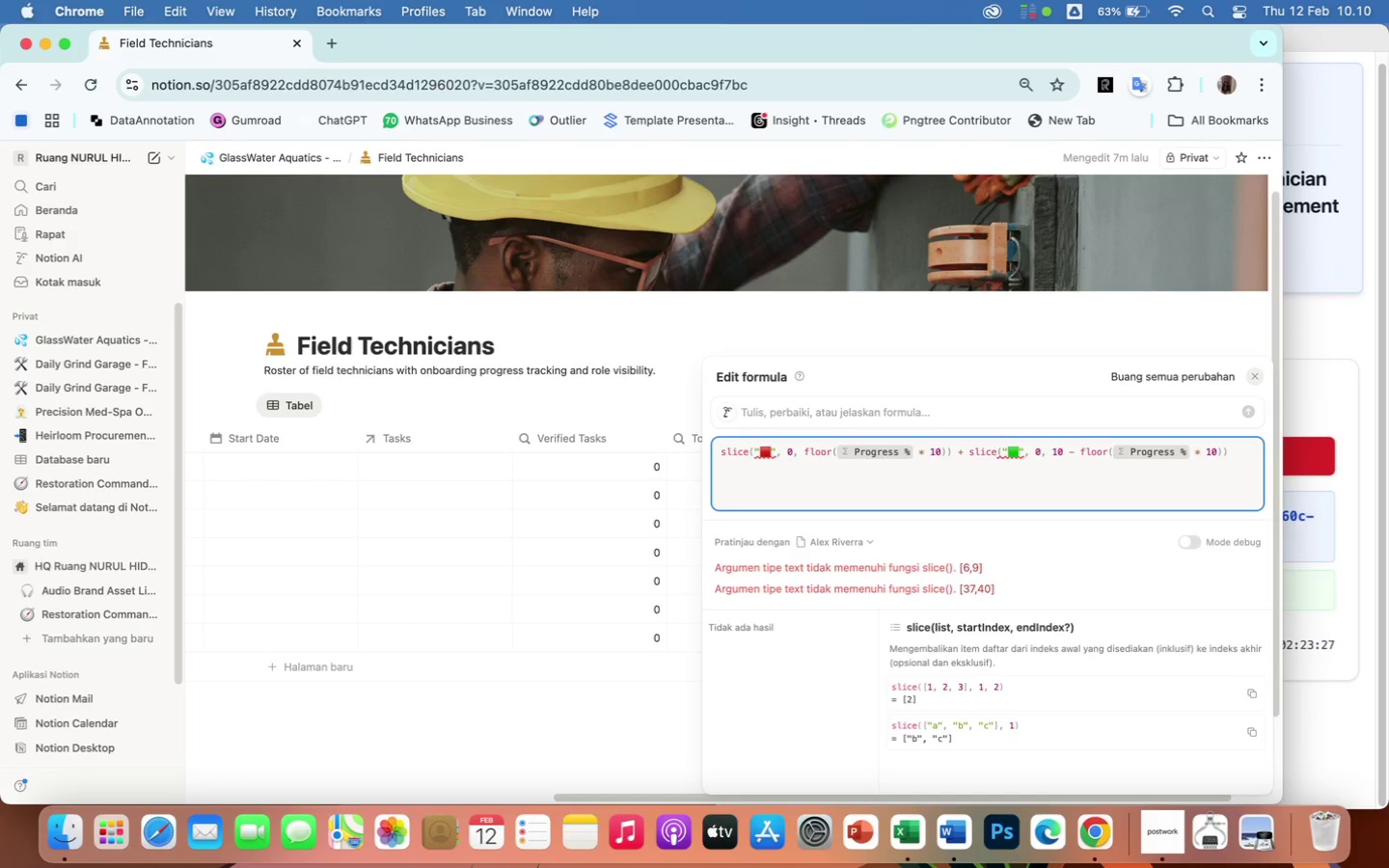 
wait(16.65)
 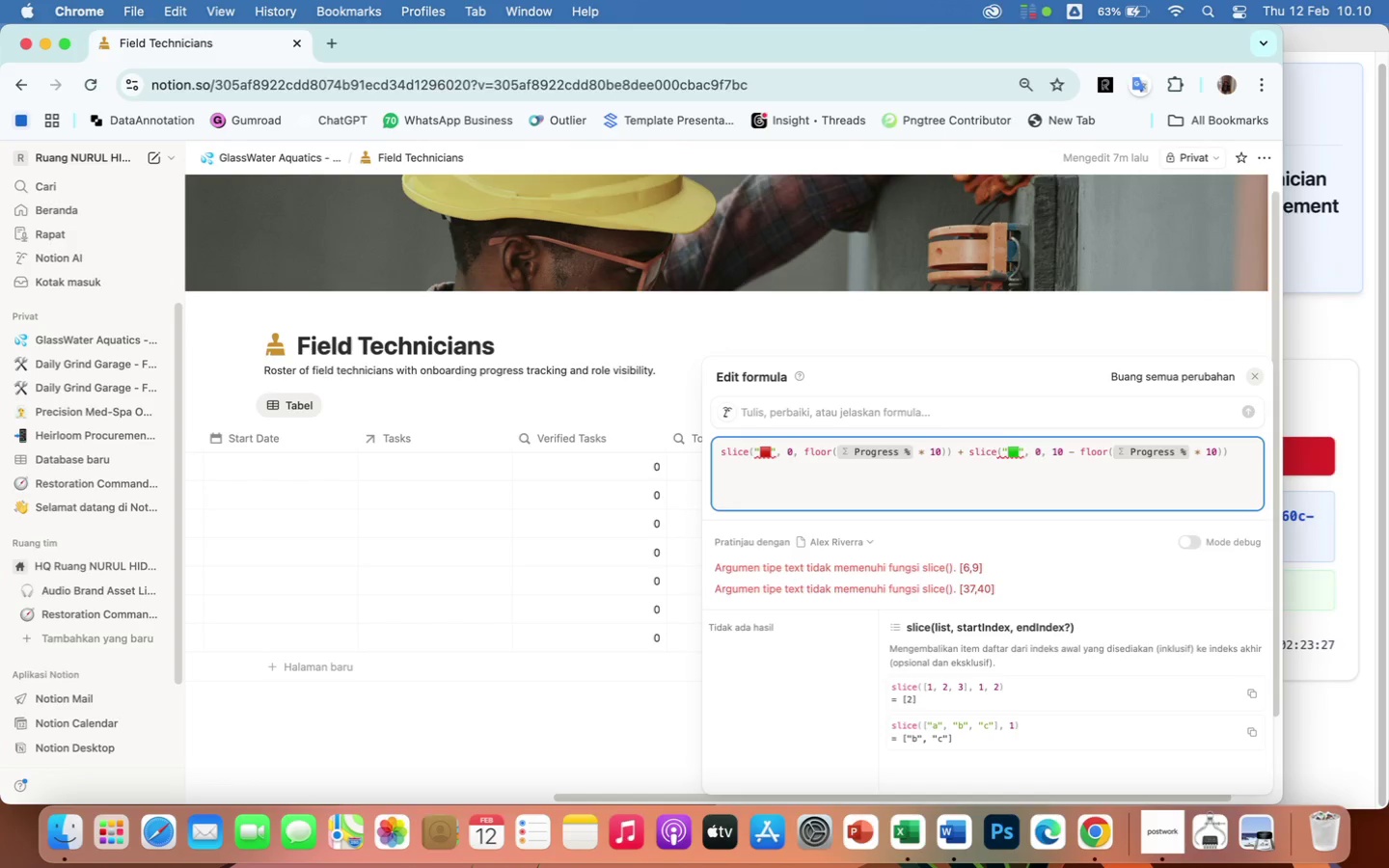 
key(Fn)
 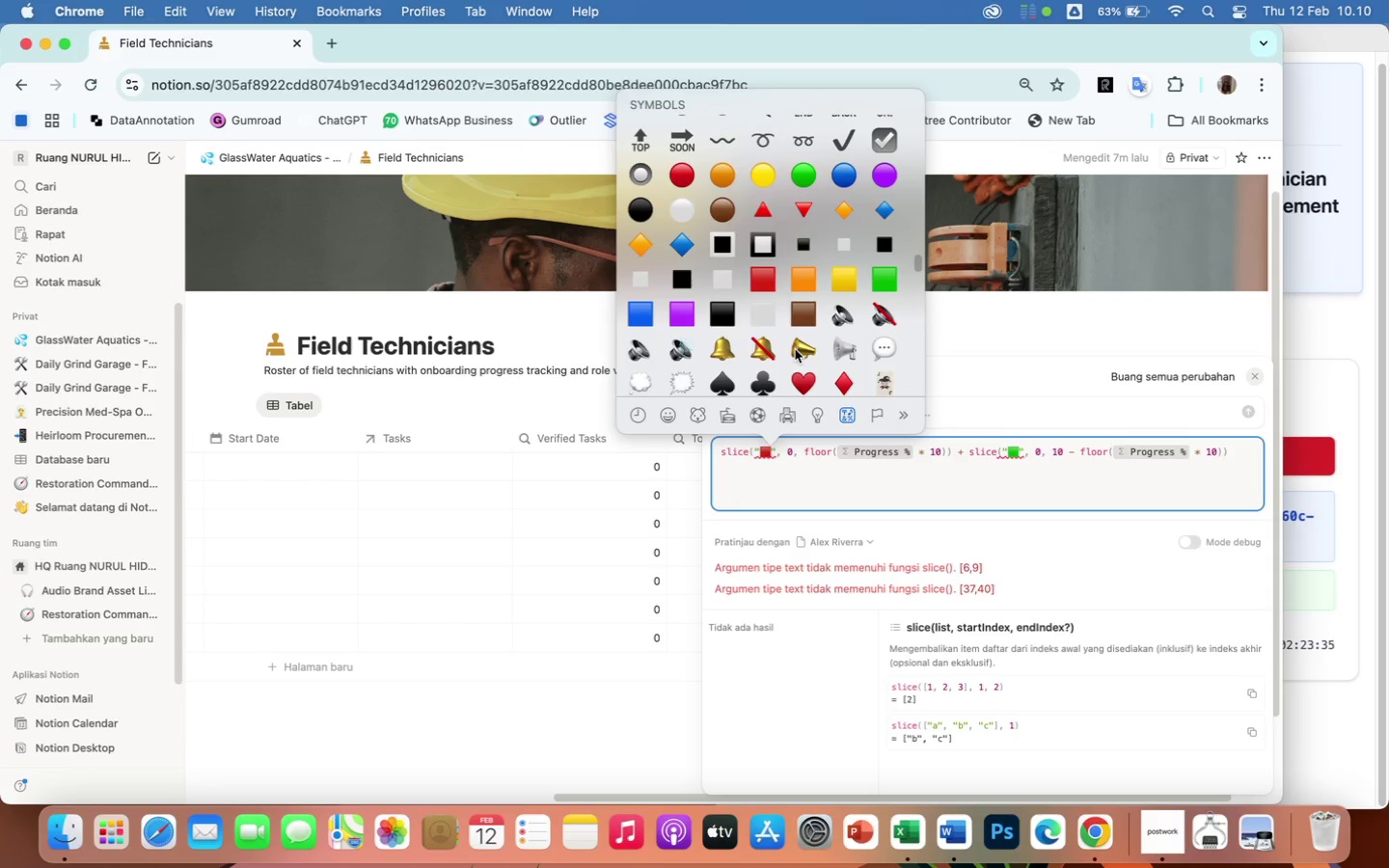 
scroll: coordinate [795, 348], scroll_direction: down, amount: 884.0
 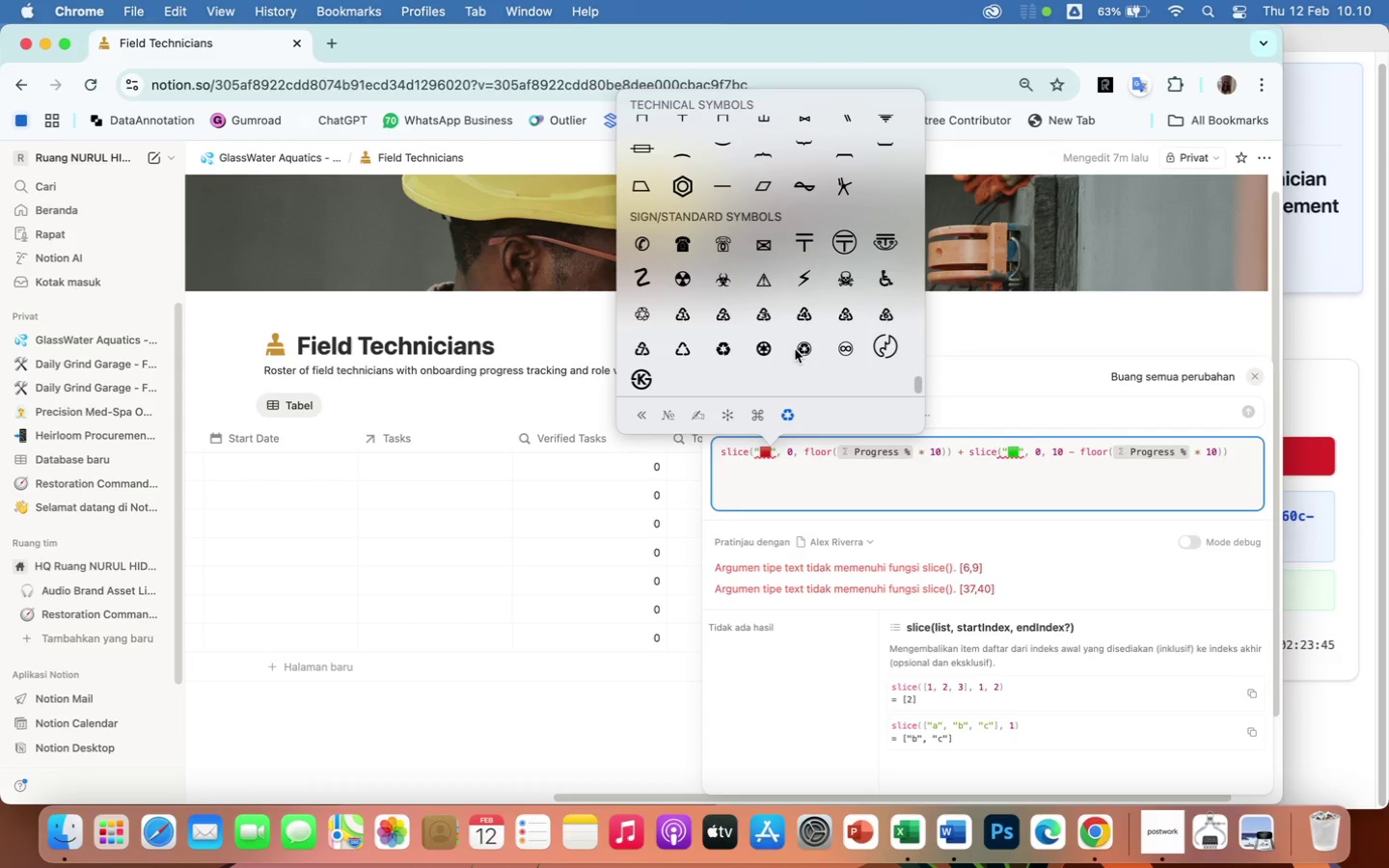 
scroll: coordinate [795, 348], scroll_direction: up, amount: 2536.0
 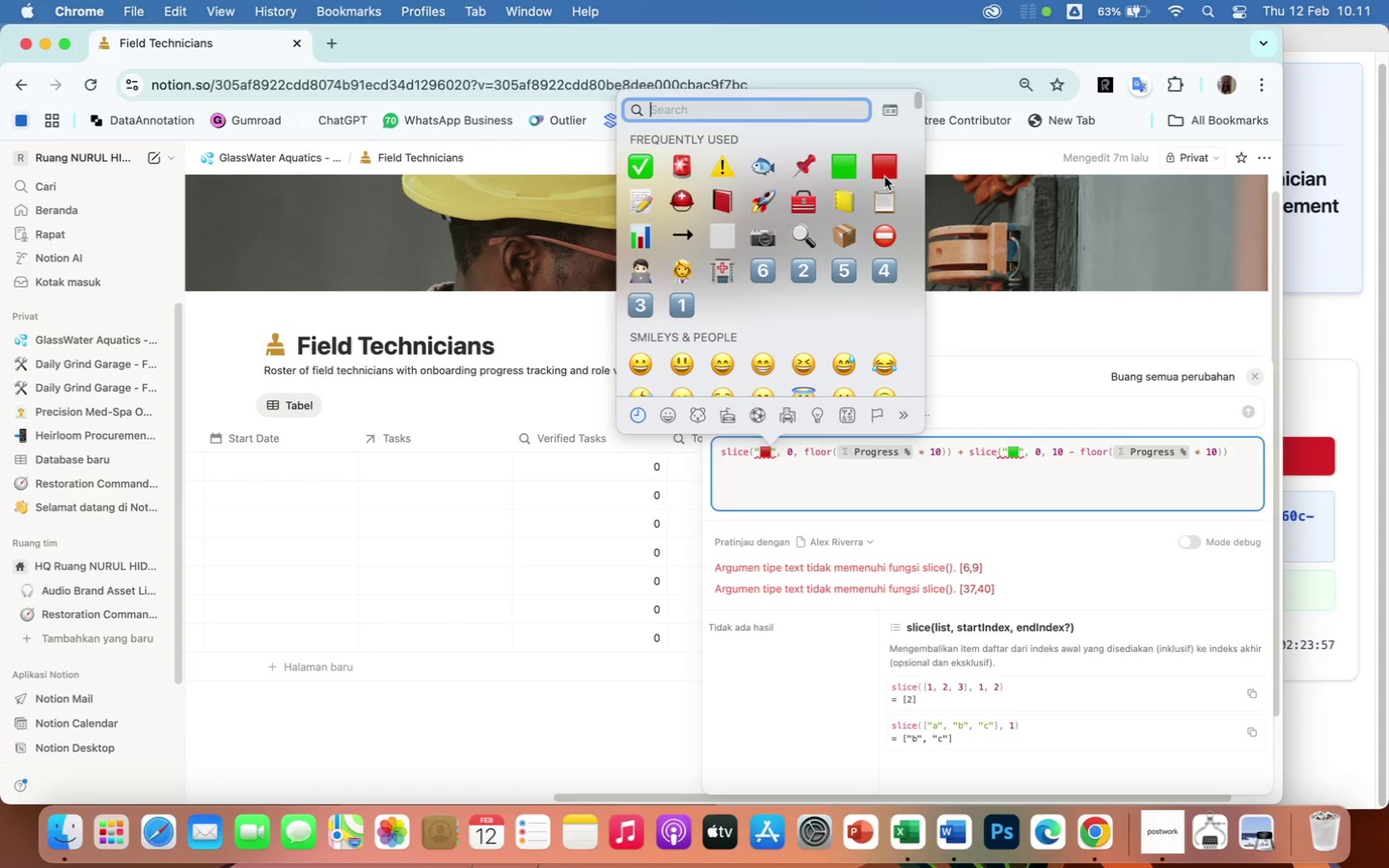 
left_click([885, 176])
 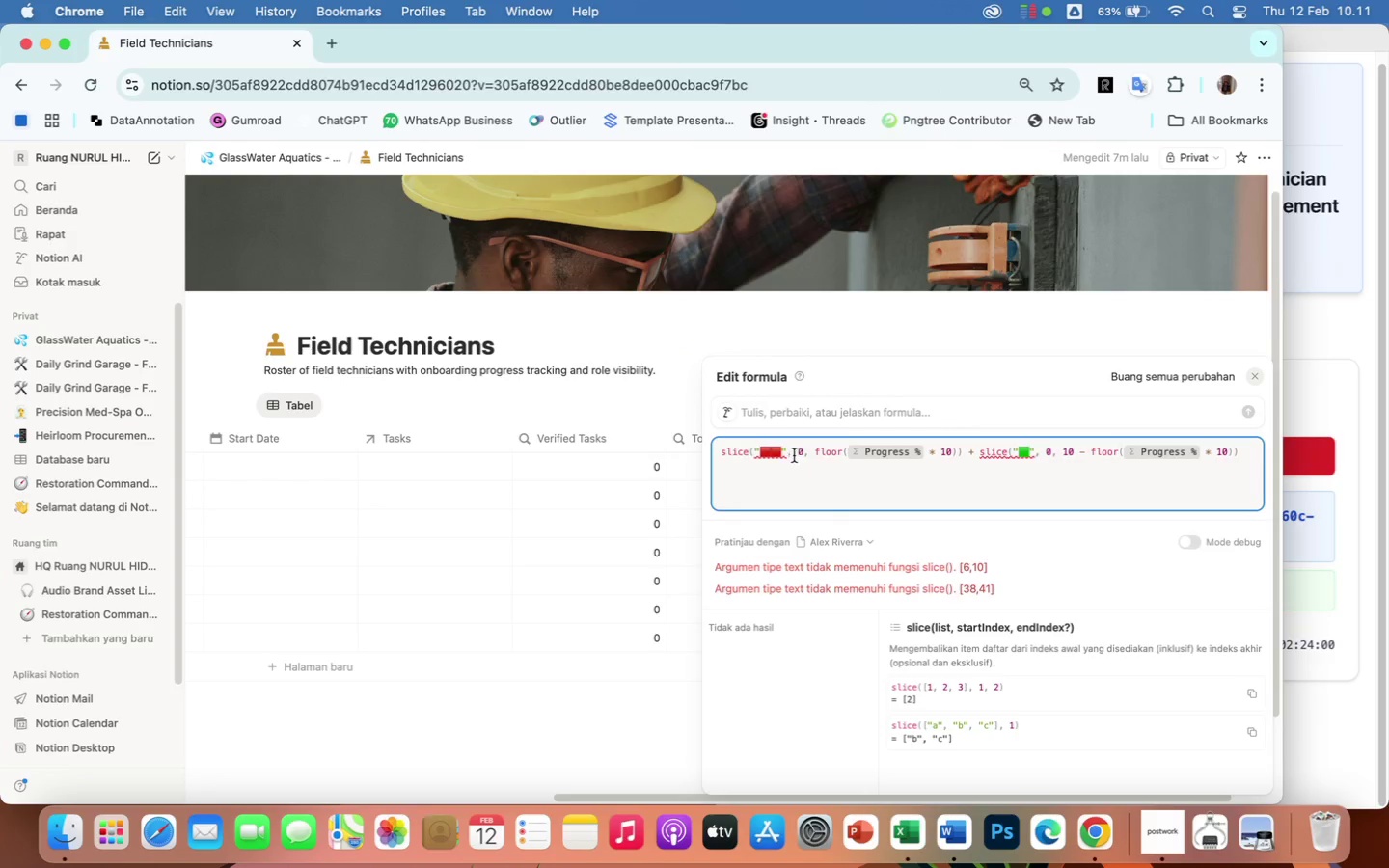 
left_click_drag(start_coordinate=[781, 451], to_coordinate=[760, 450])
 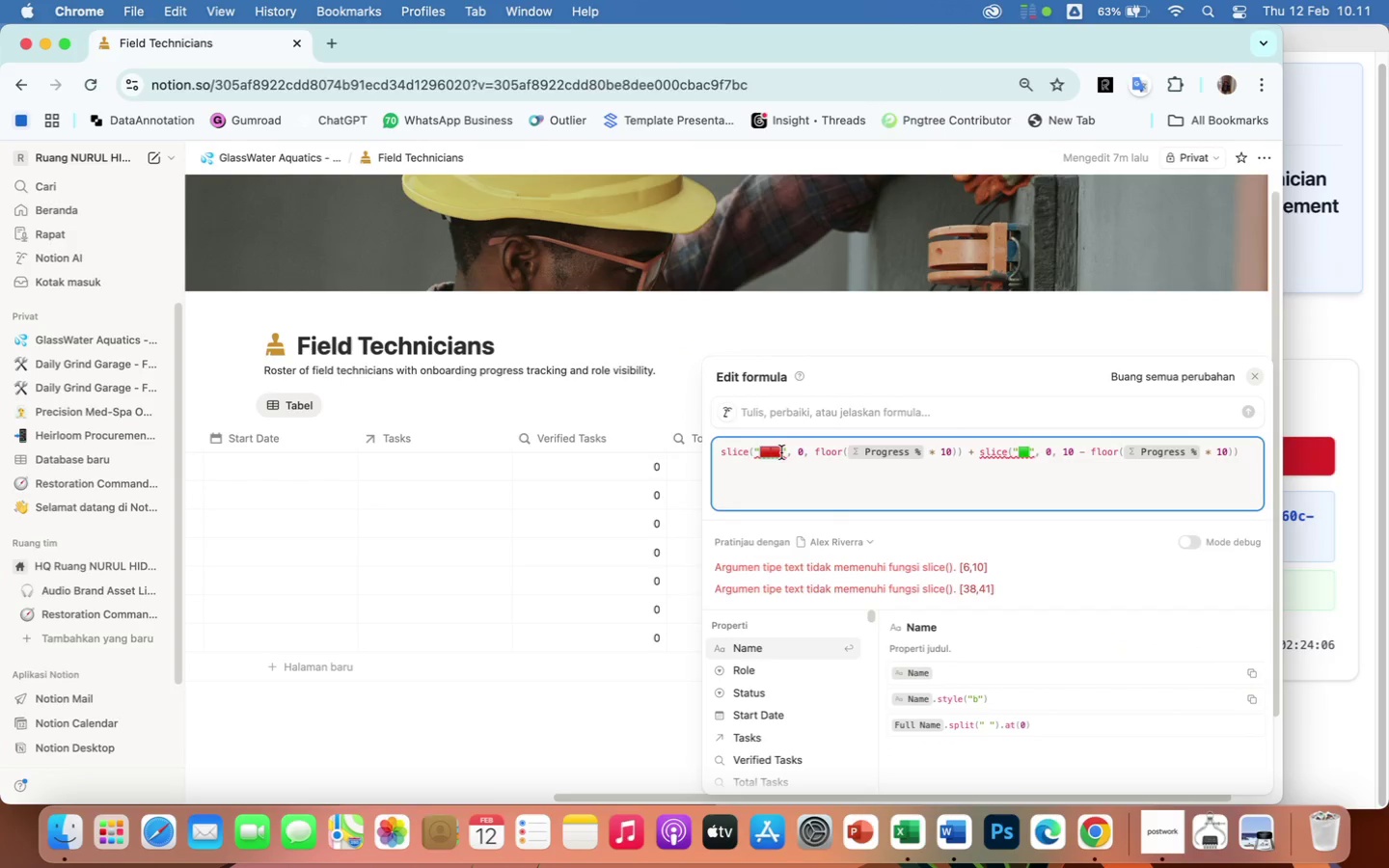 
left_click_drag(start_coordinate=[782, 451], to_coordinate=[761, 451])
 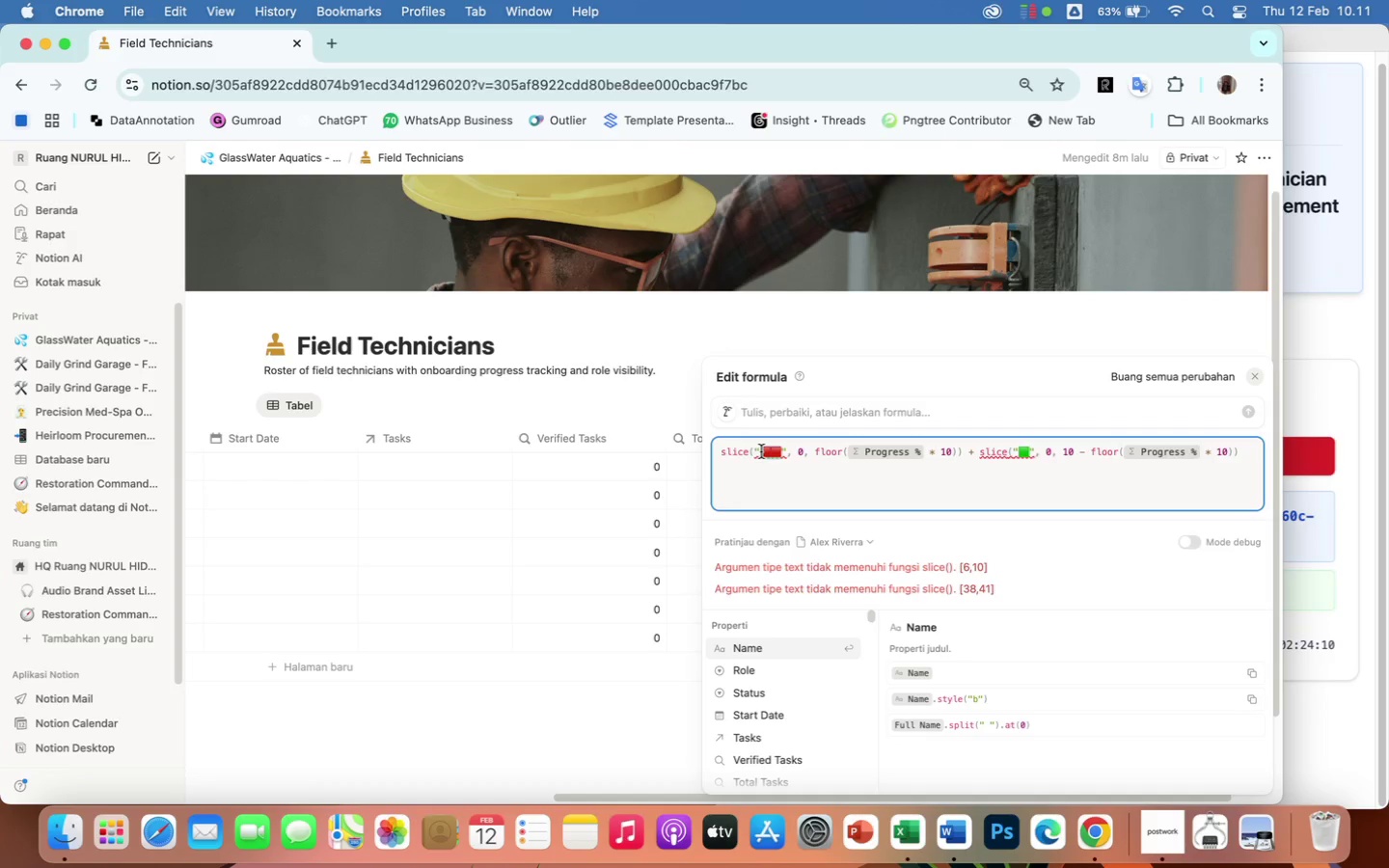 
key(Meta+C)
 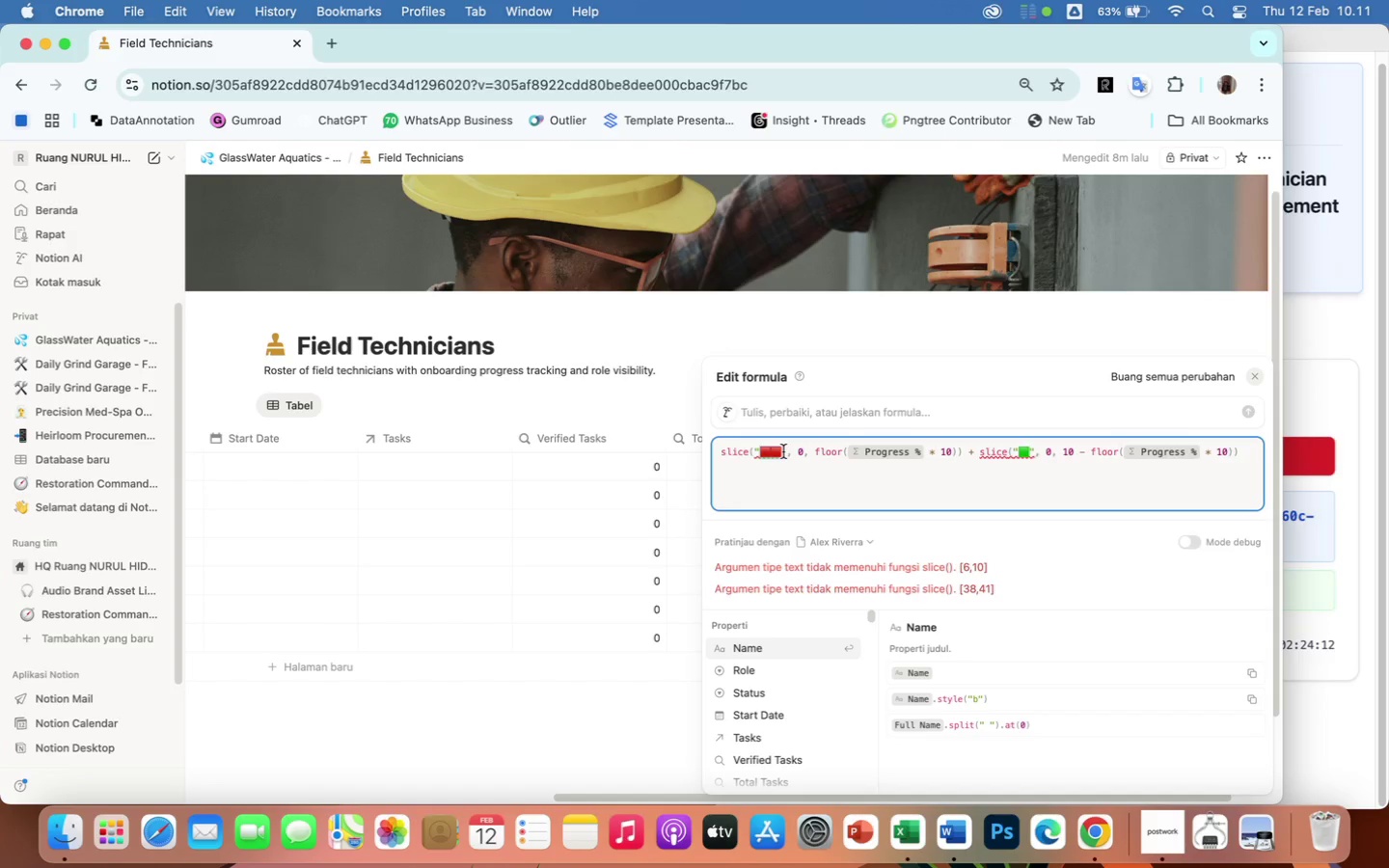 
left_click([781, 451])
 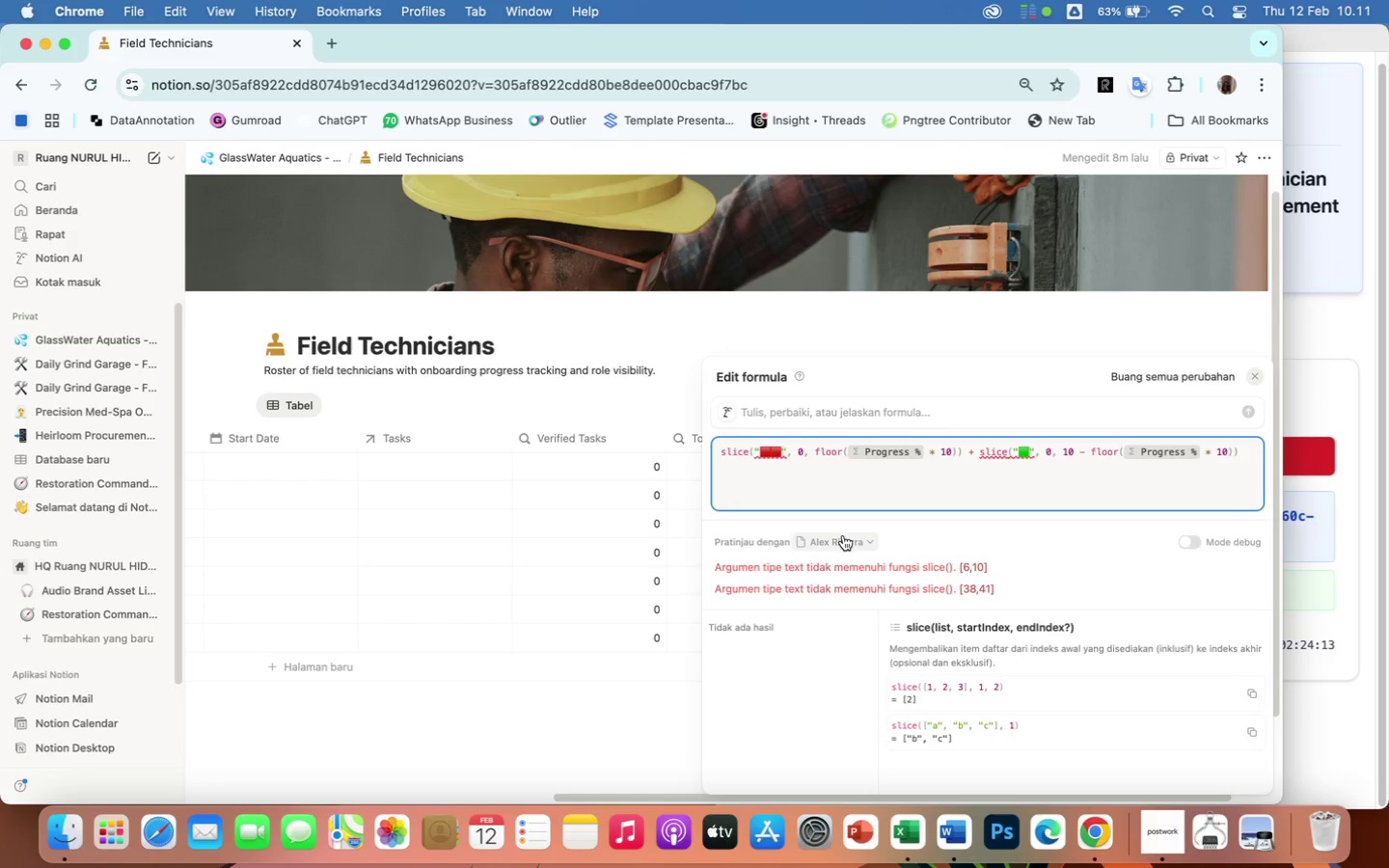 
key(Meta+V)
 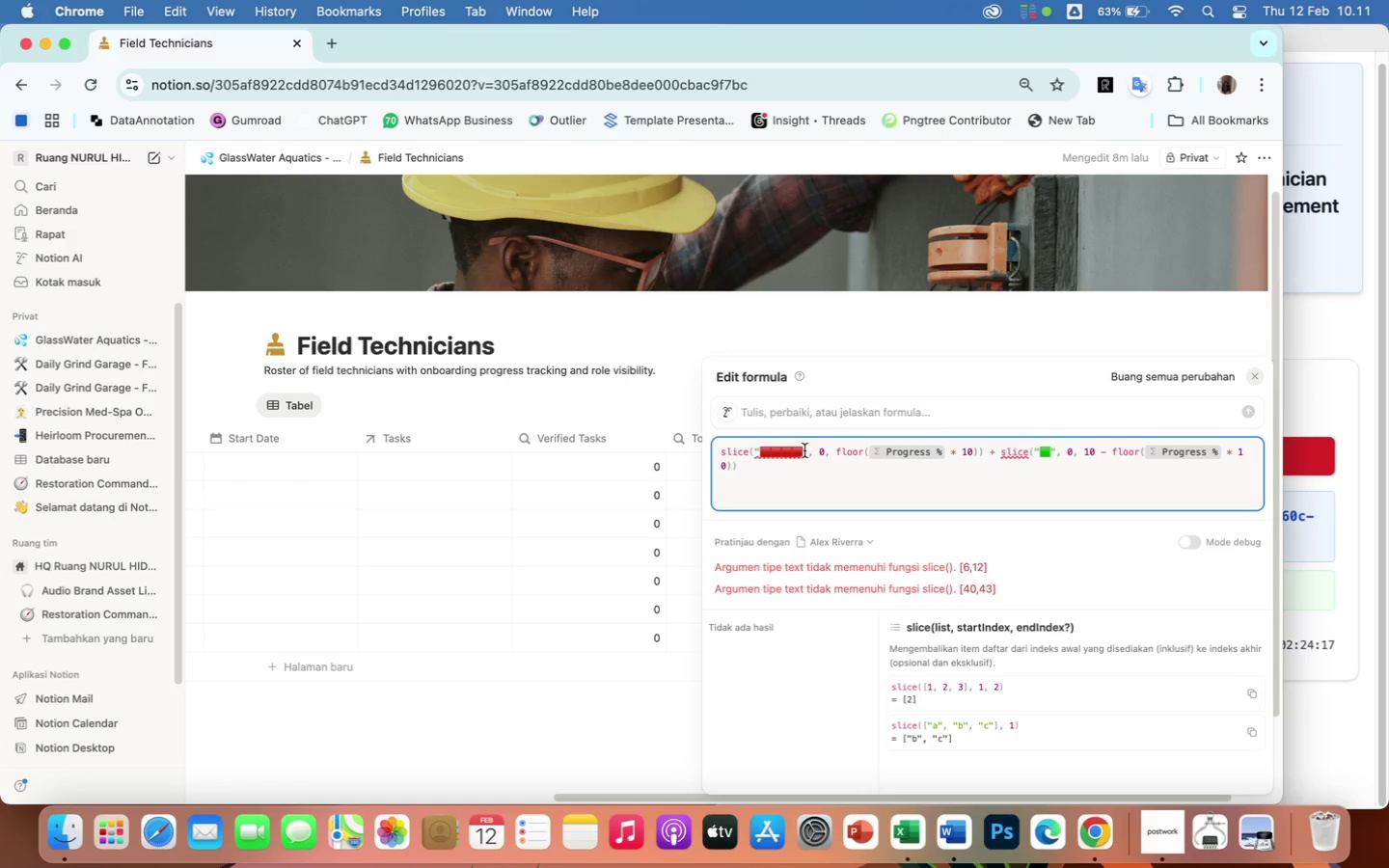 
left_click([803, 448])
 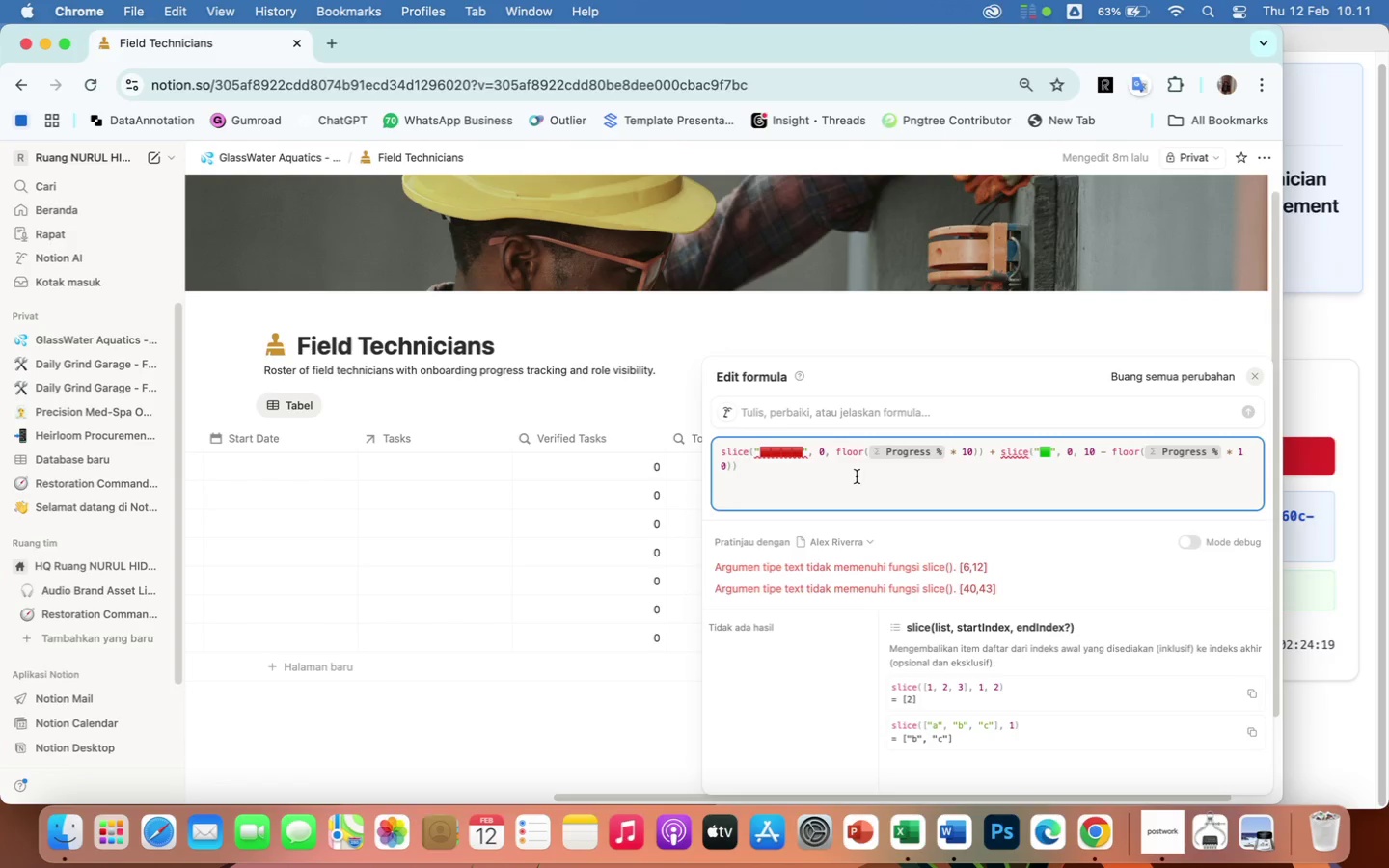 
key(Meta+V)
 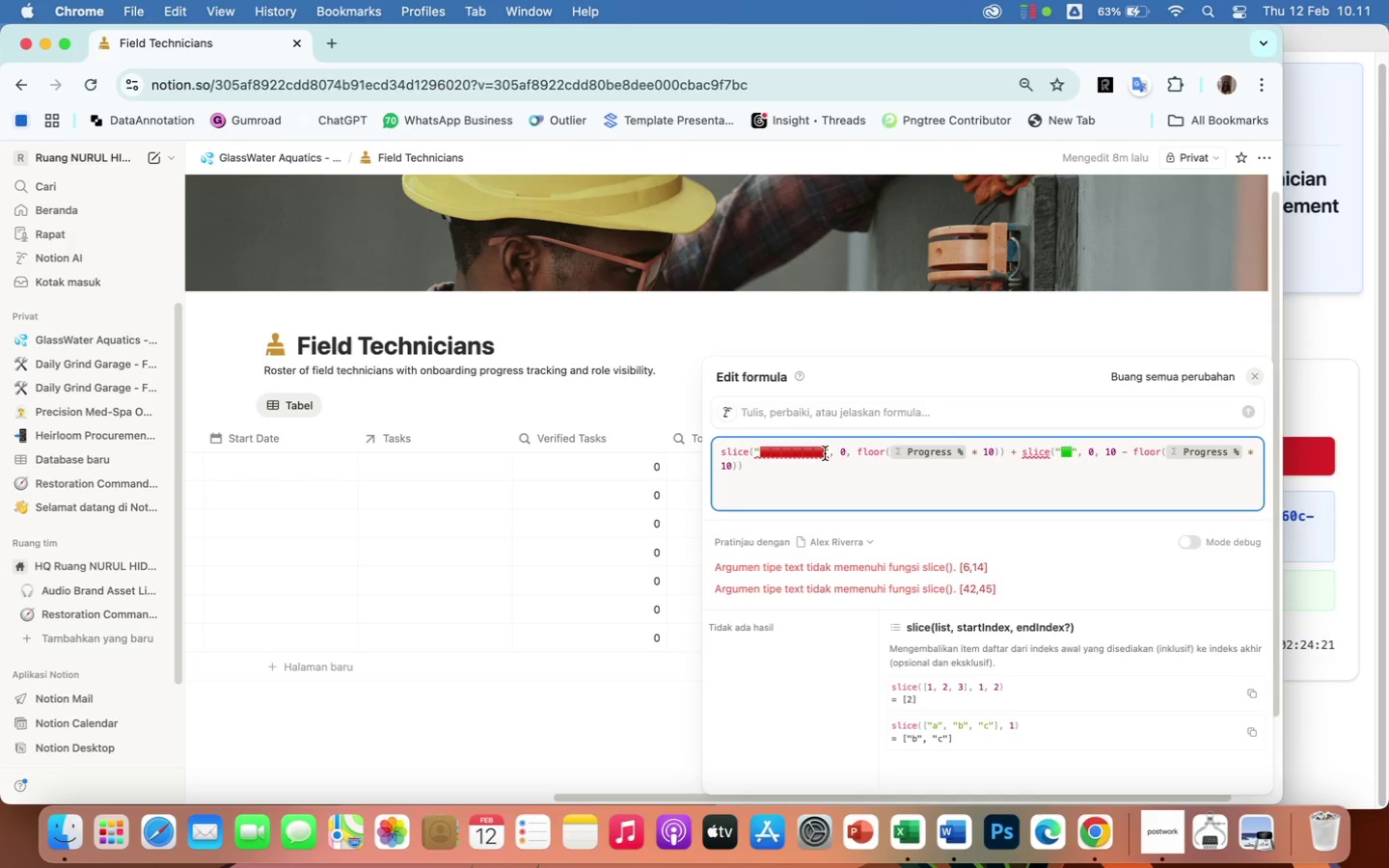 
left_click([825, 453])
 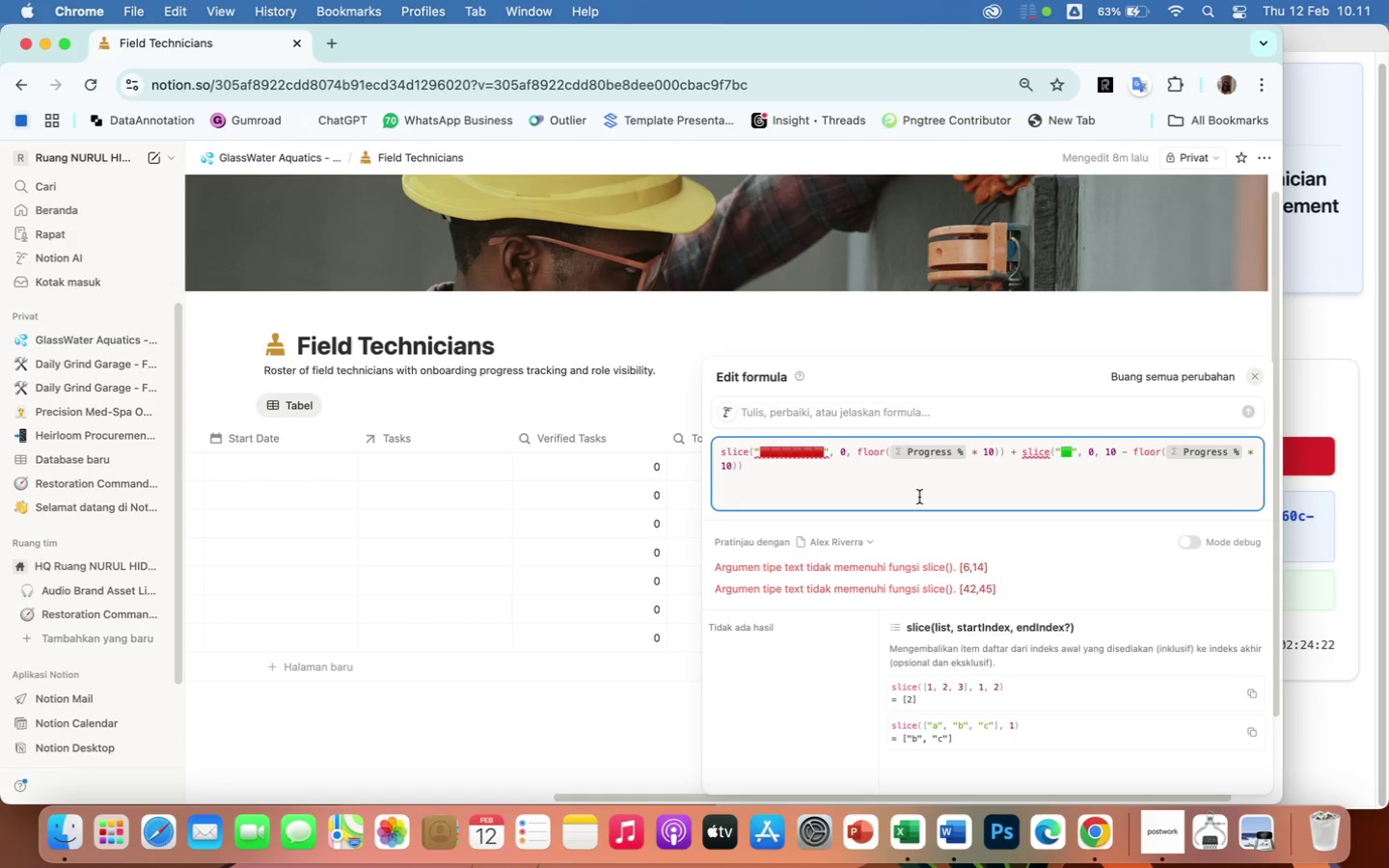 
key(Meta+V)
 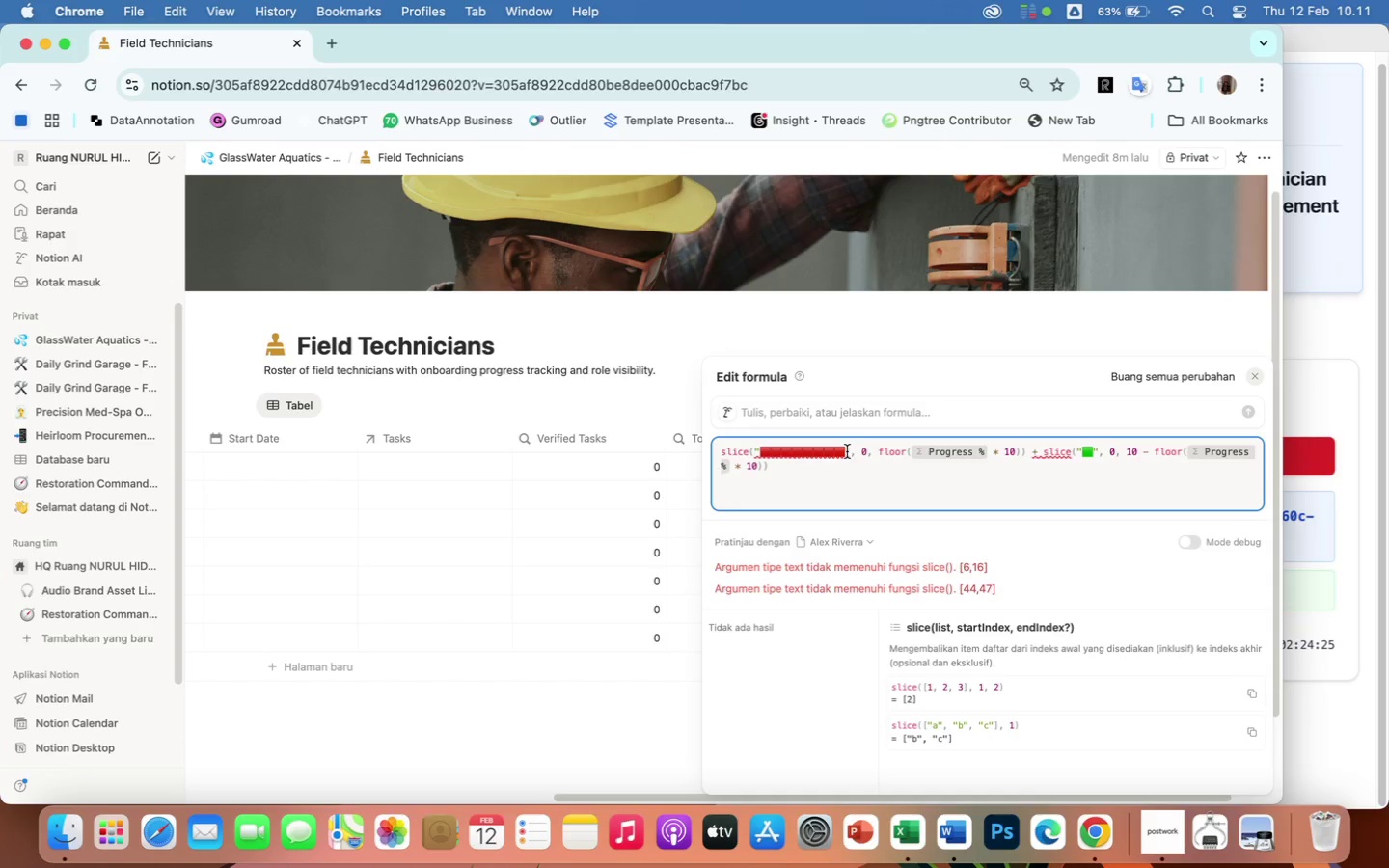 
left_click([846, 451])